 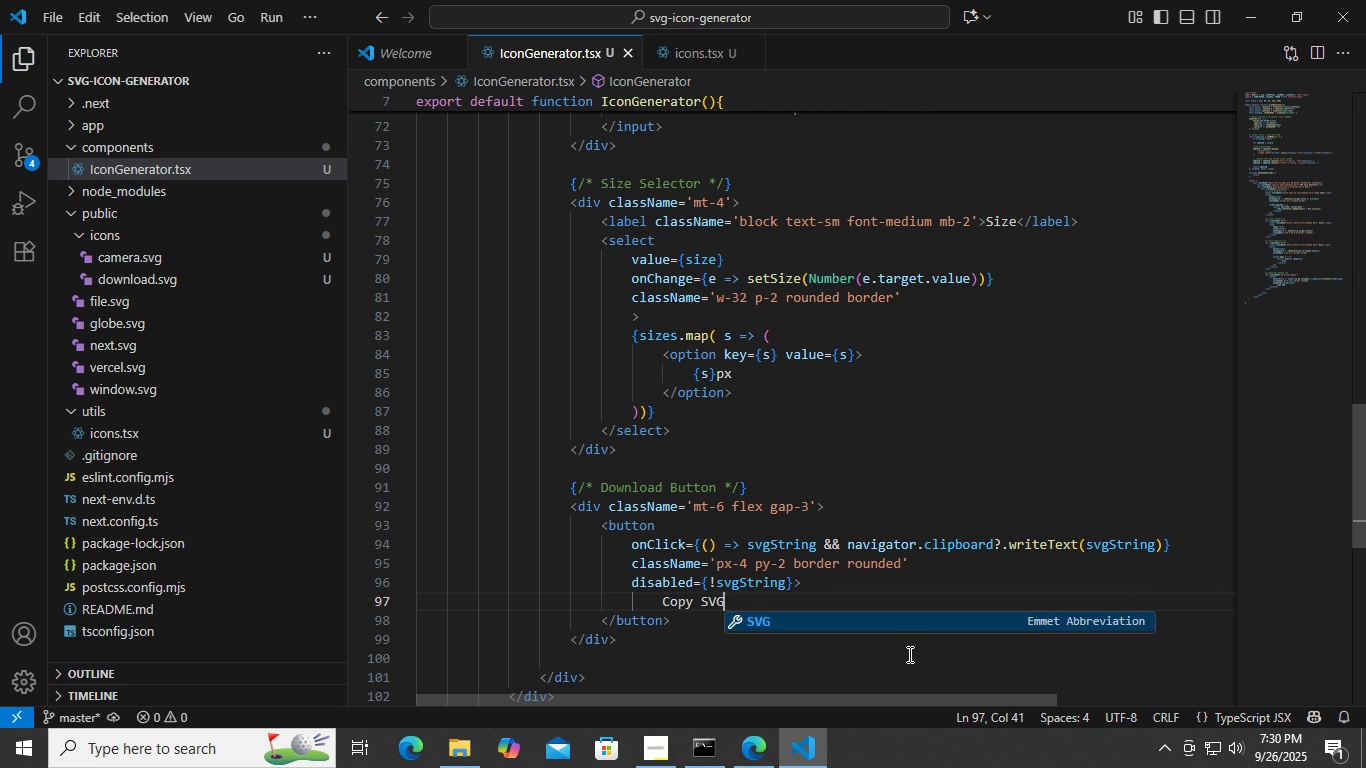 
left_click([763, 746])
 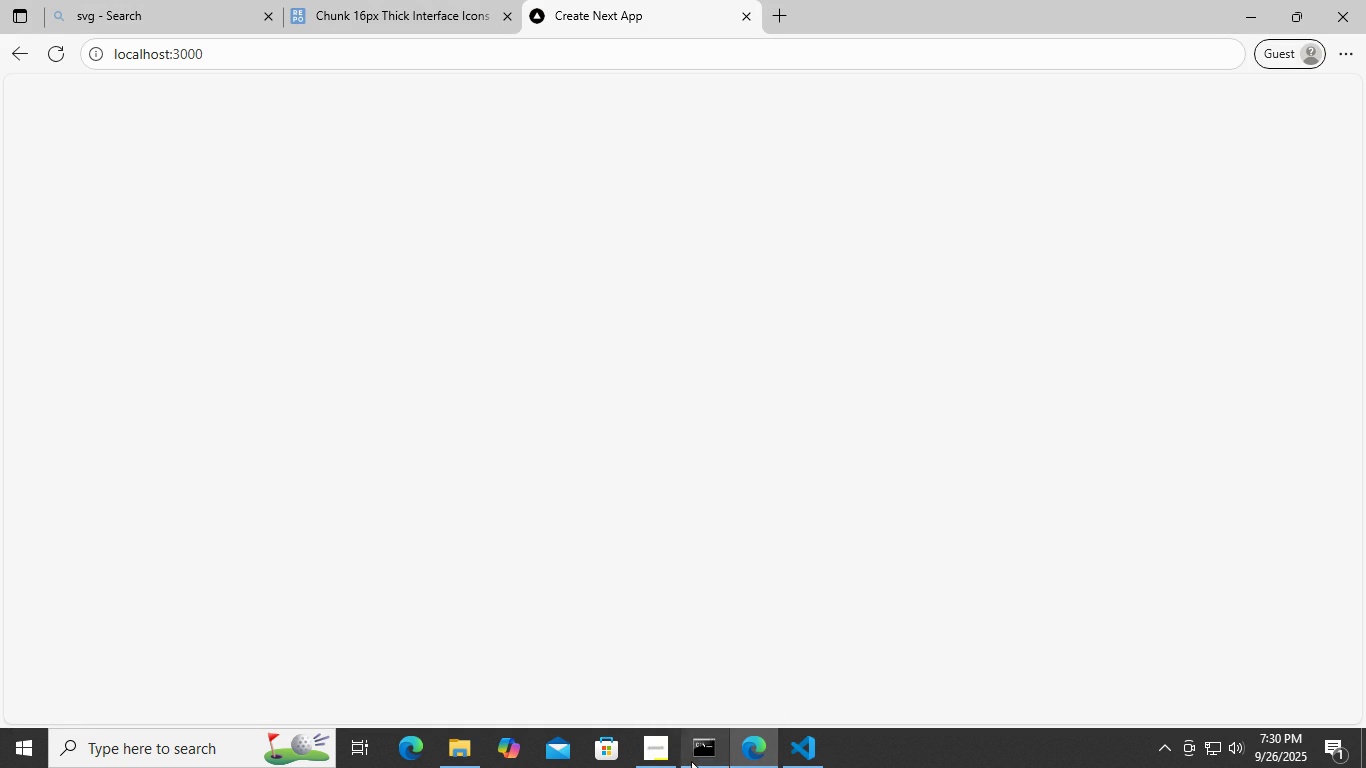 
double_click([684, 521])
 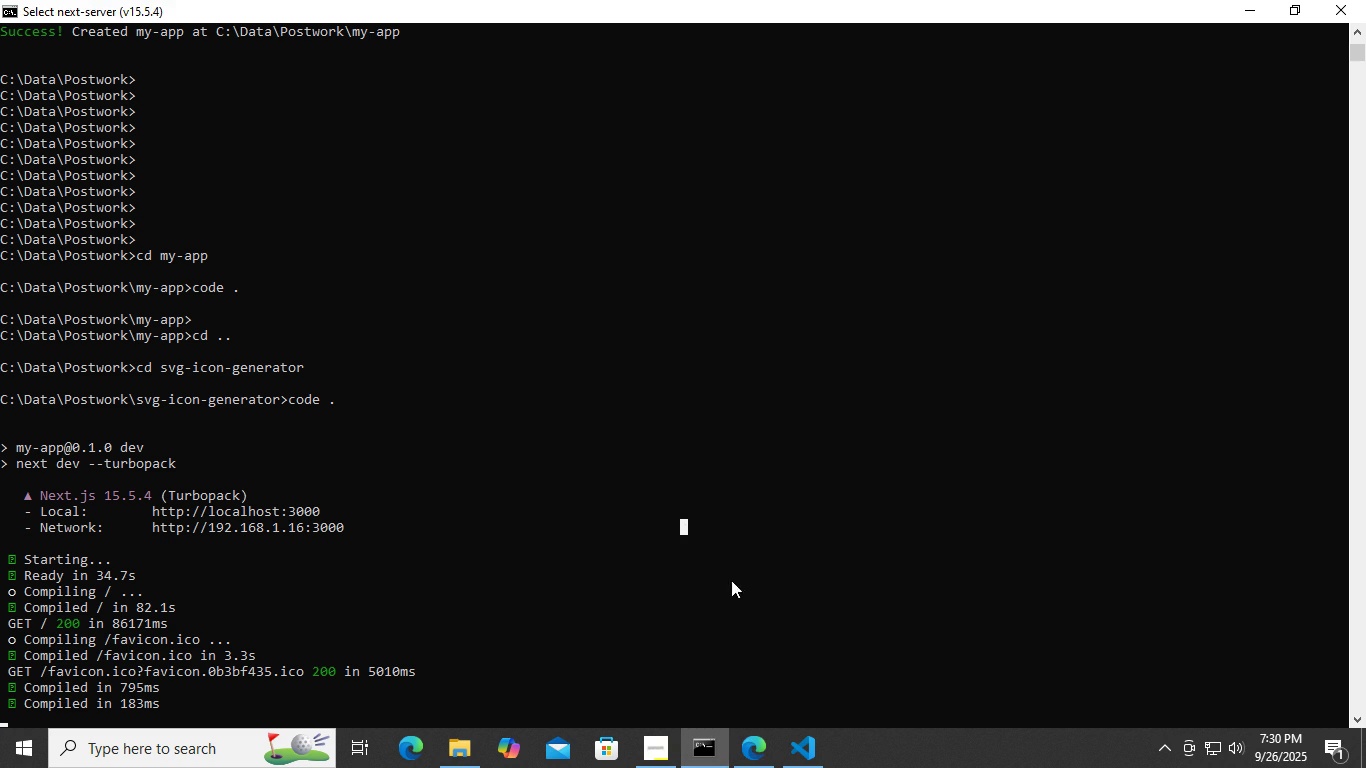 
key(Enter)
 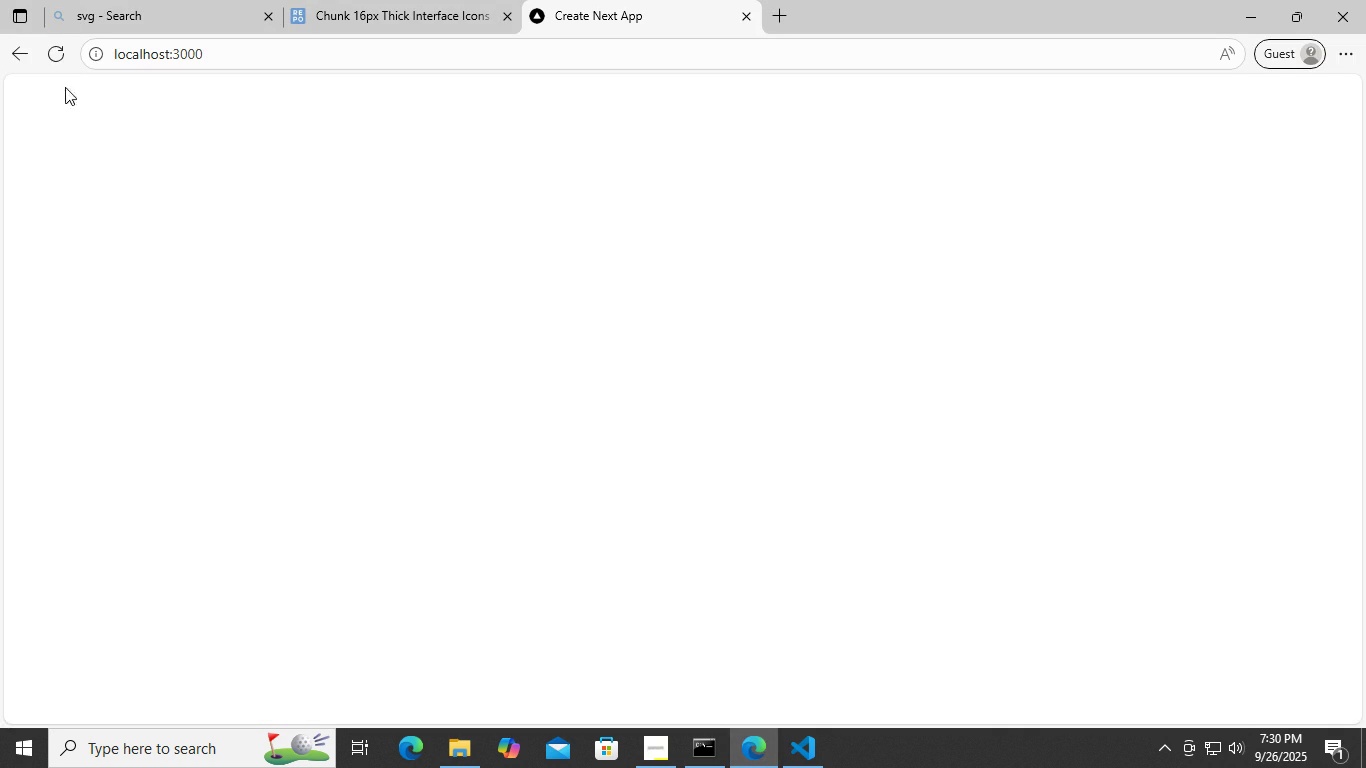 
scroll: coordinate [75, 102], scroll_direction: down, amount: 4.0
 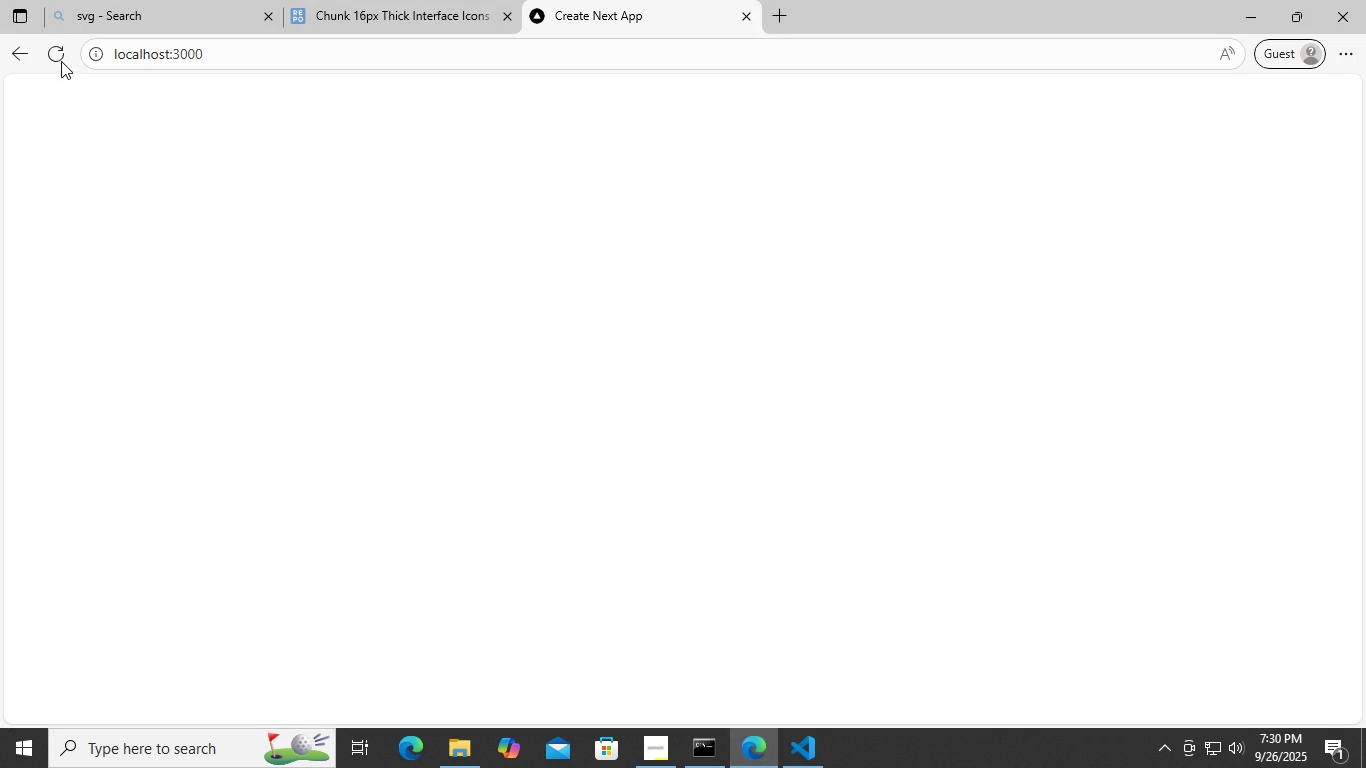 
left_click([61, 60])
 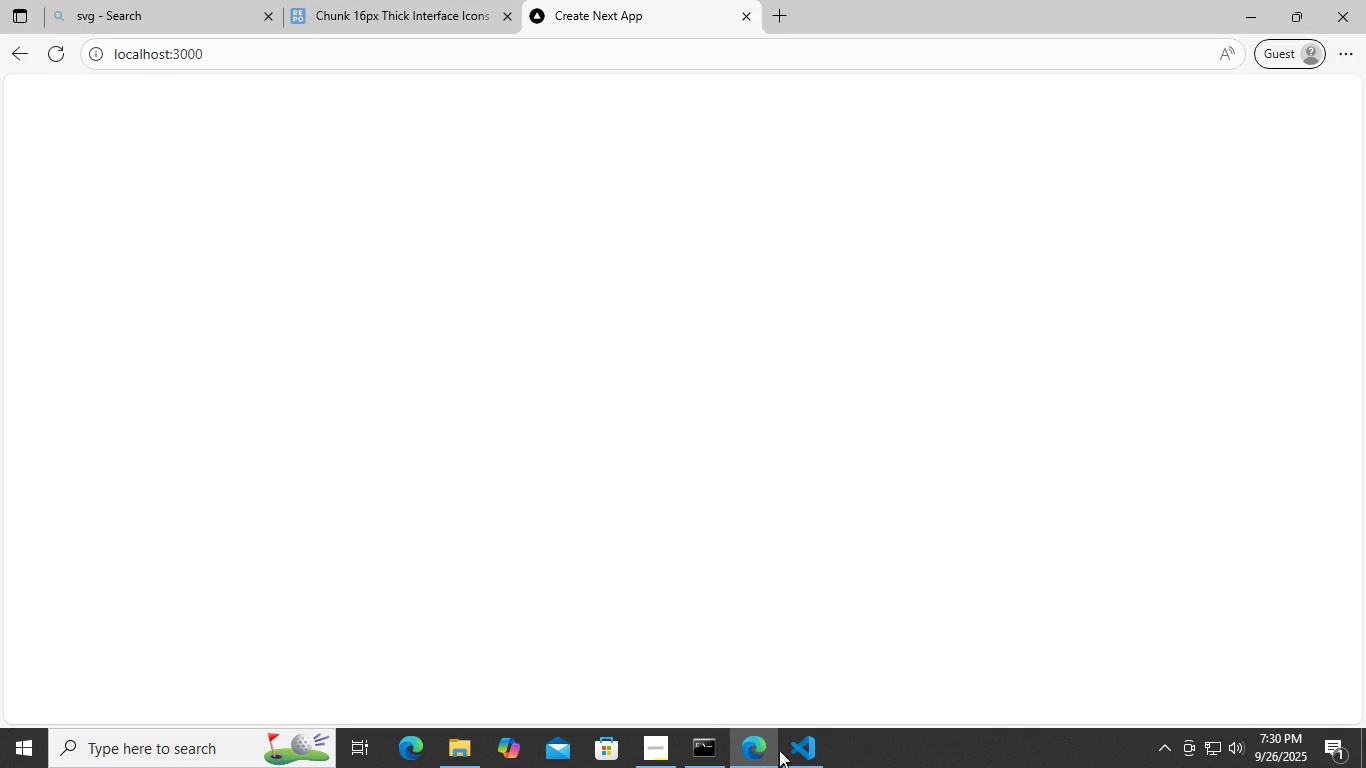 
left_click([803, 767])
 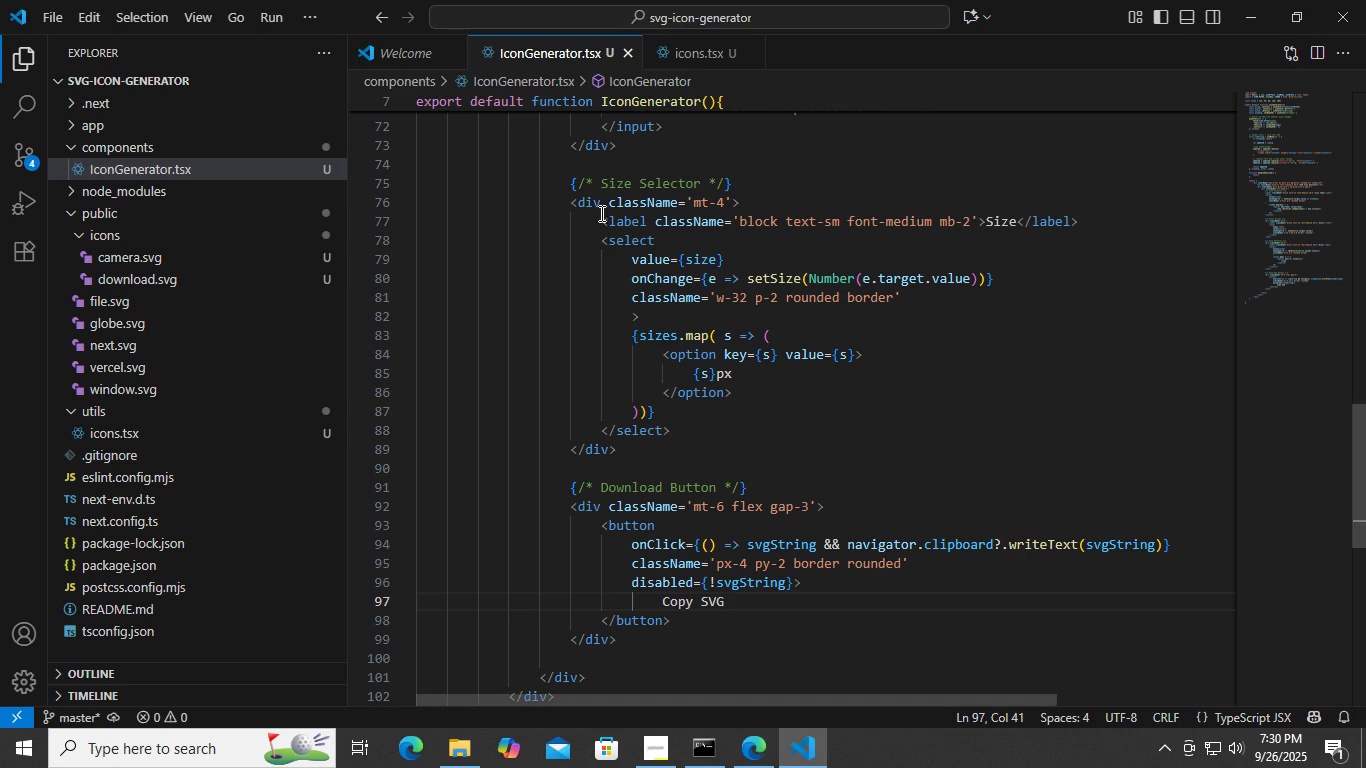 
left_click([604, 197])
 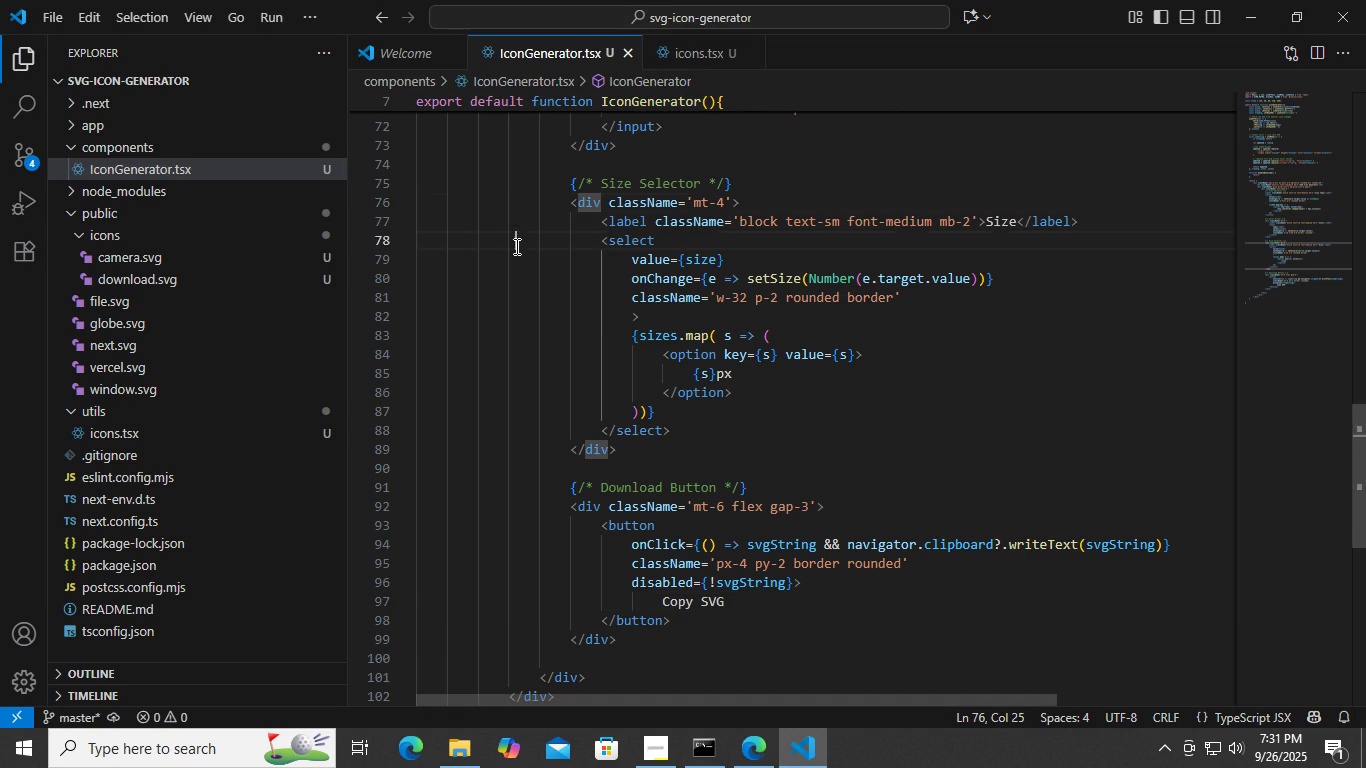 
left_click([515, 246])
 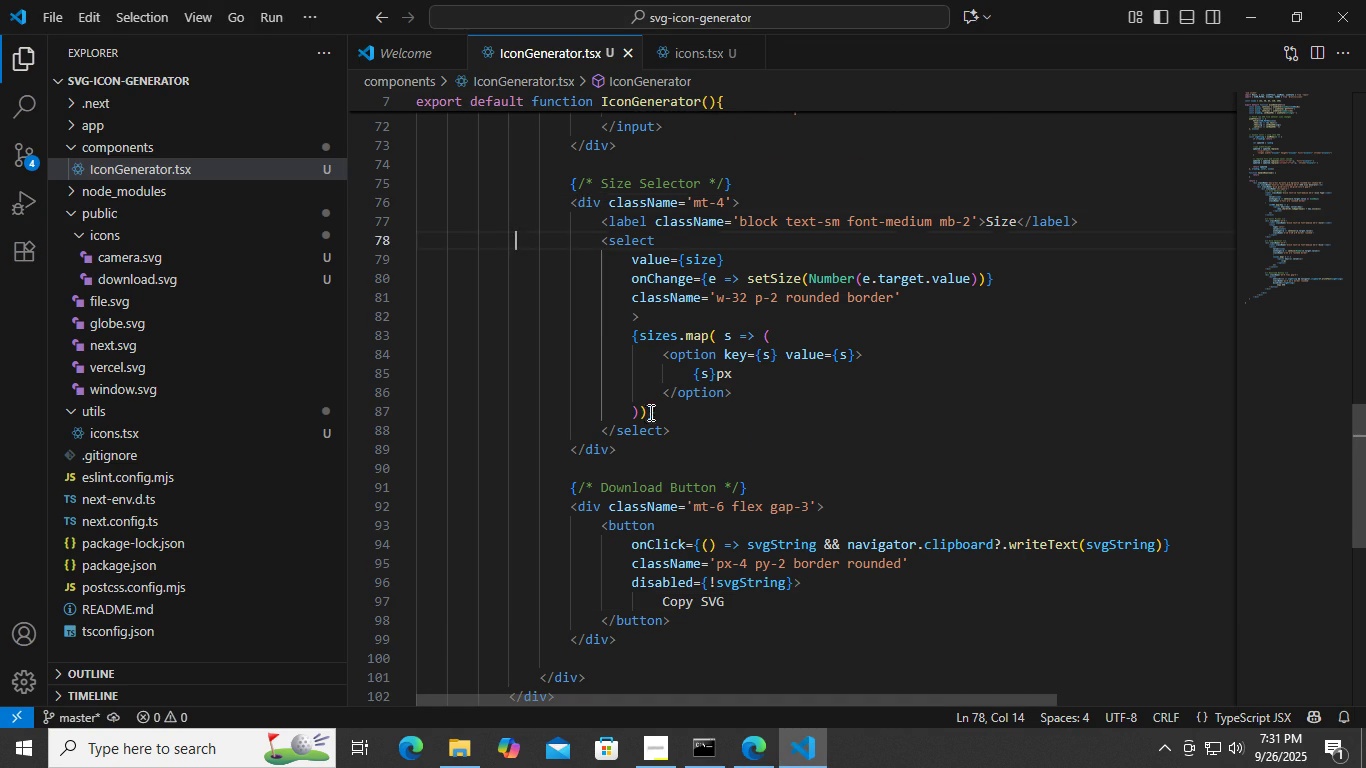 
scroll: coordinate [663, 463], scroll_direction: down, amount: 4.0
 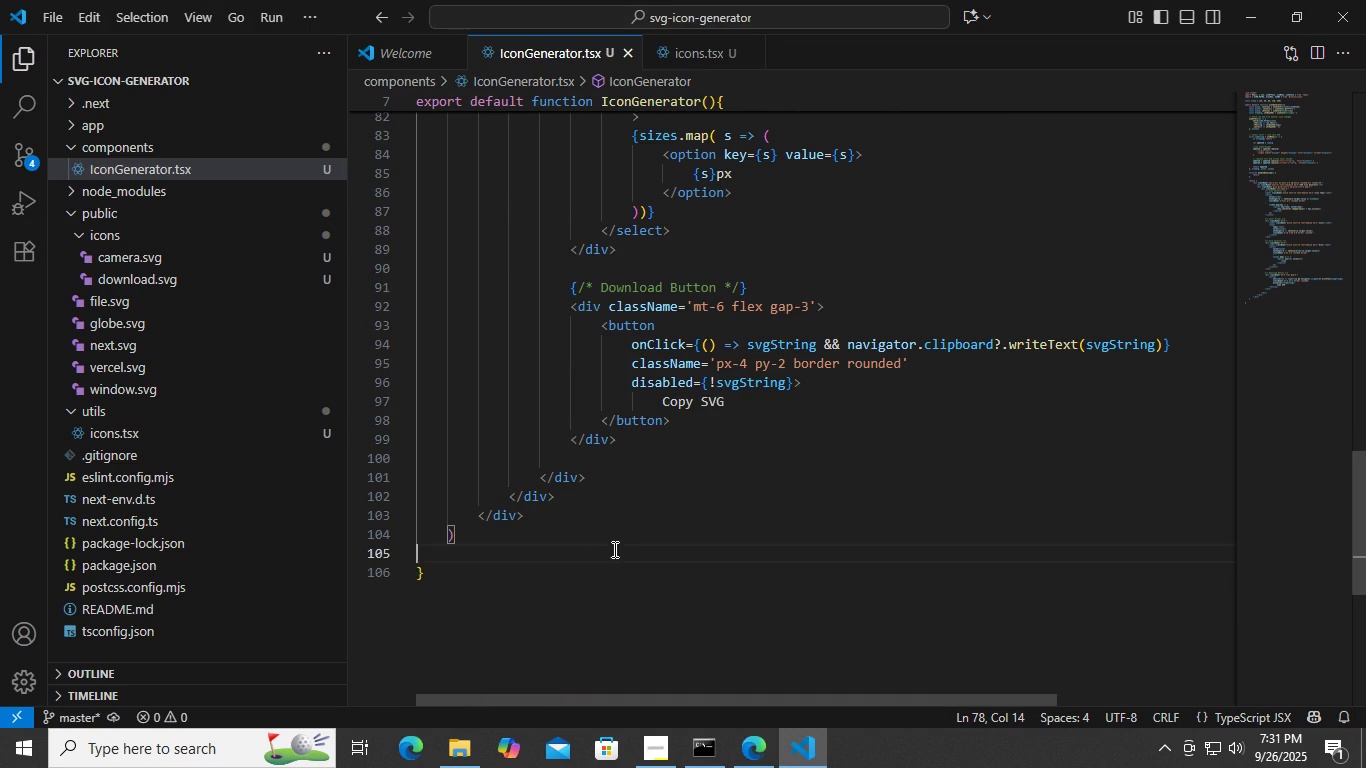 
left_click([613, 549])
 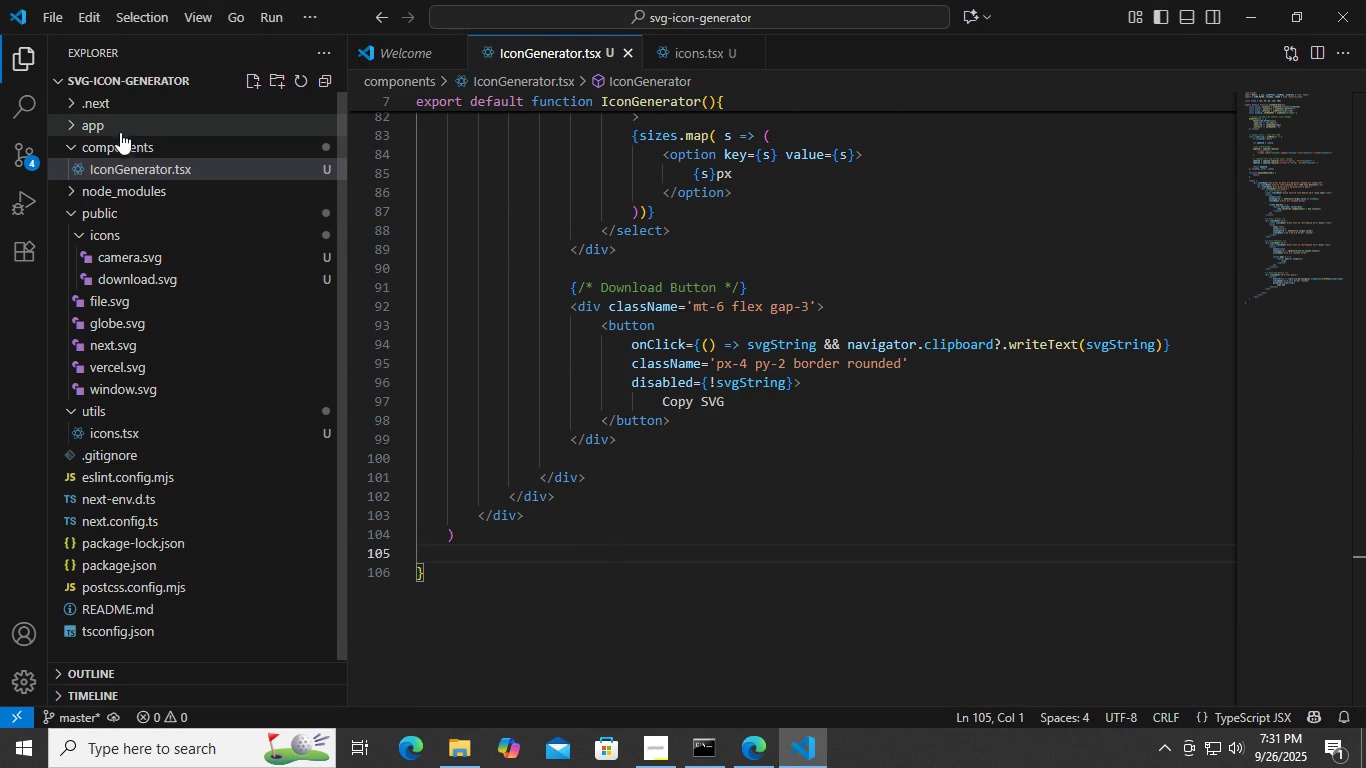 
left_click([122, 129])
 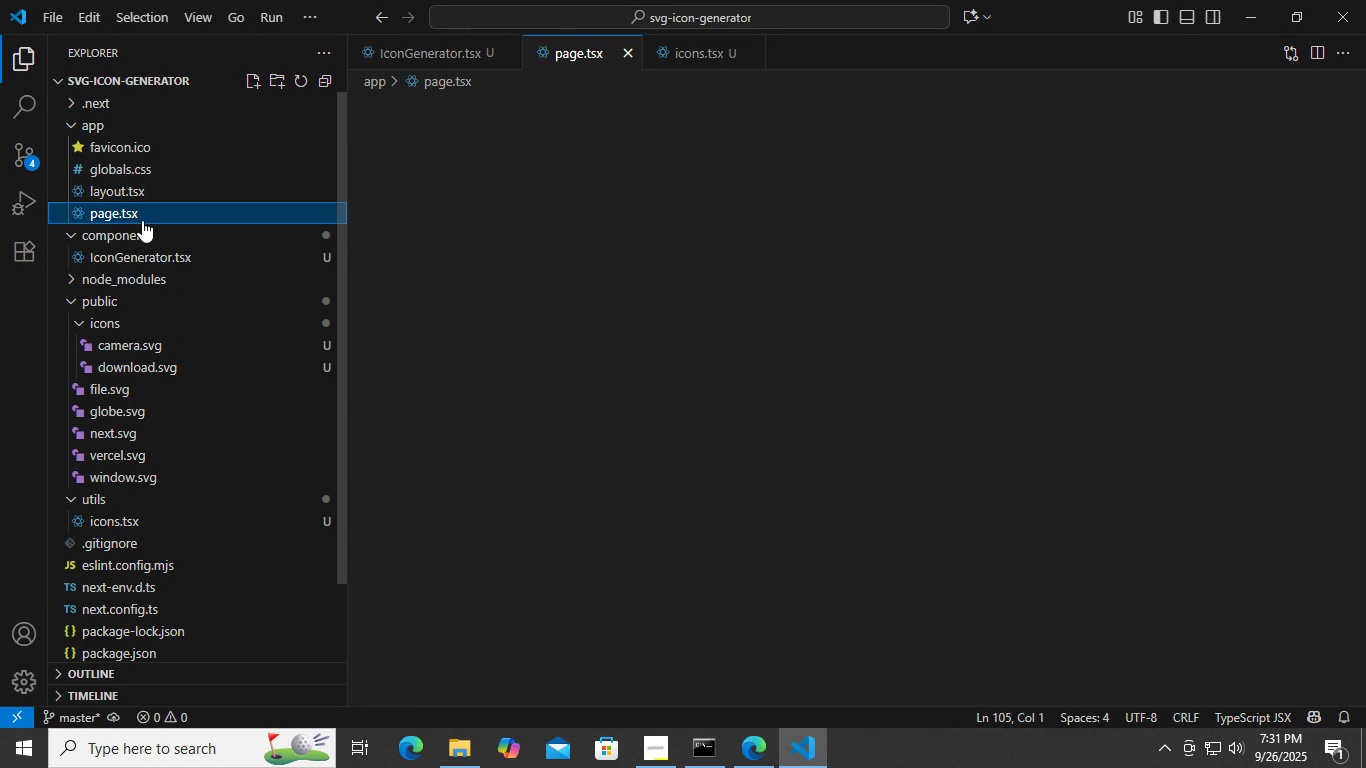 
double_click([142, 220])
 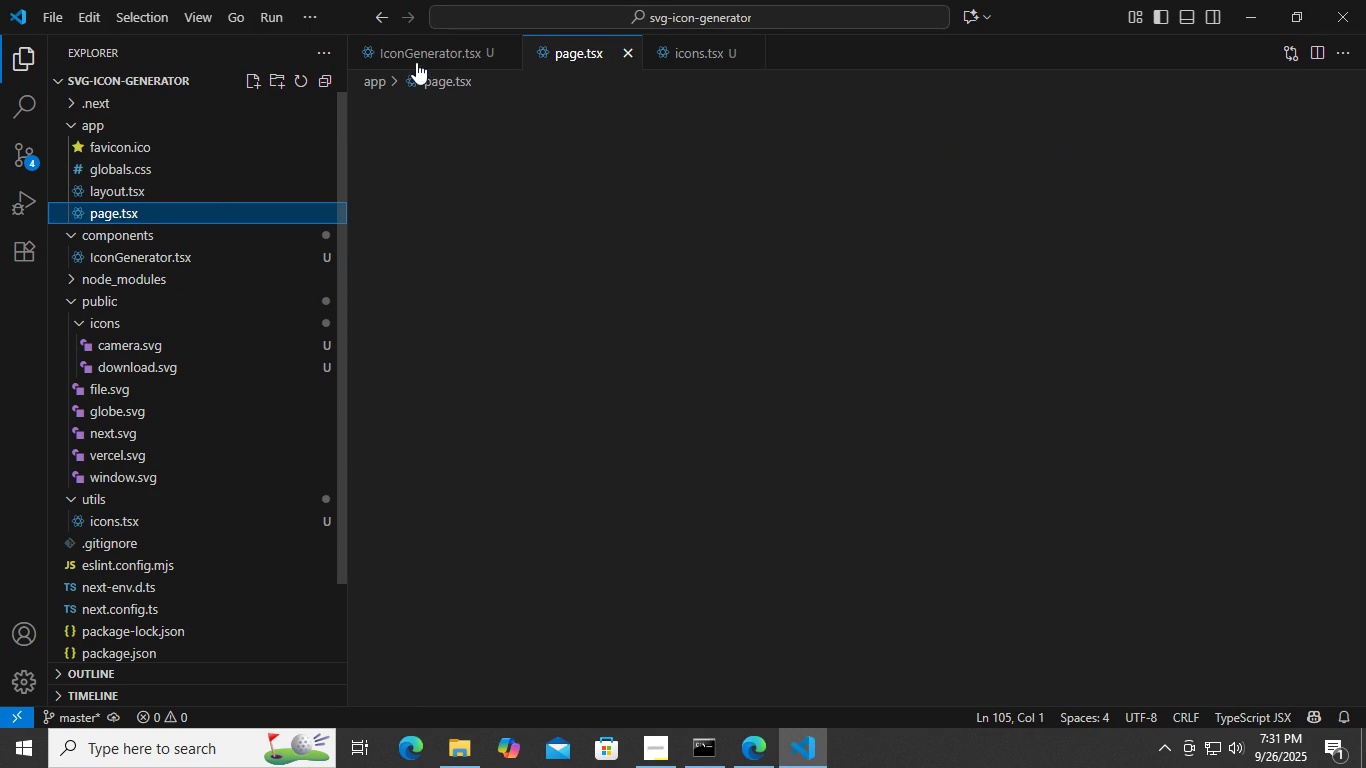 
left_click([430, 51])
 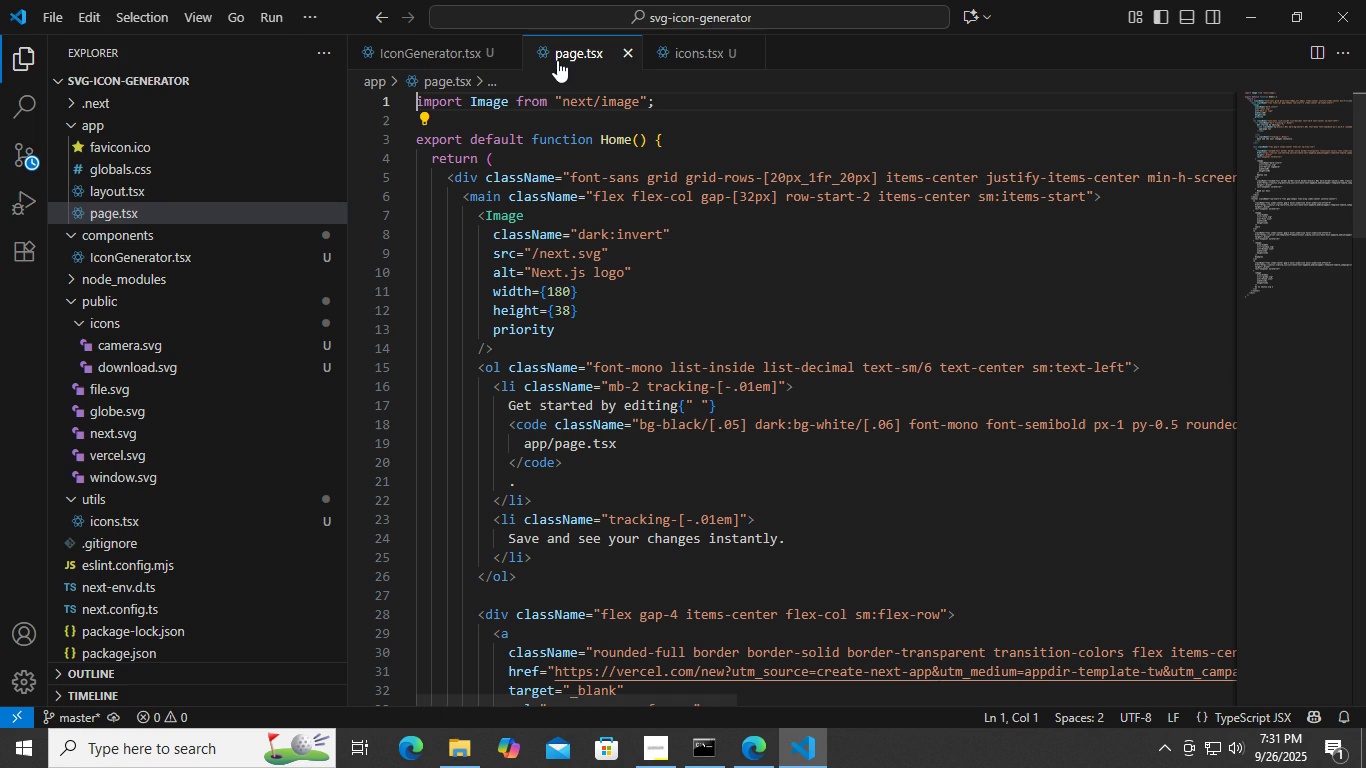 
wait(6.4)
 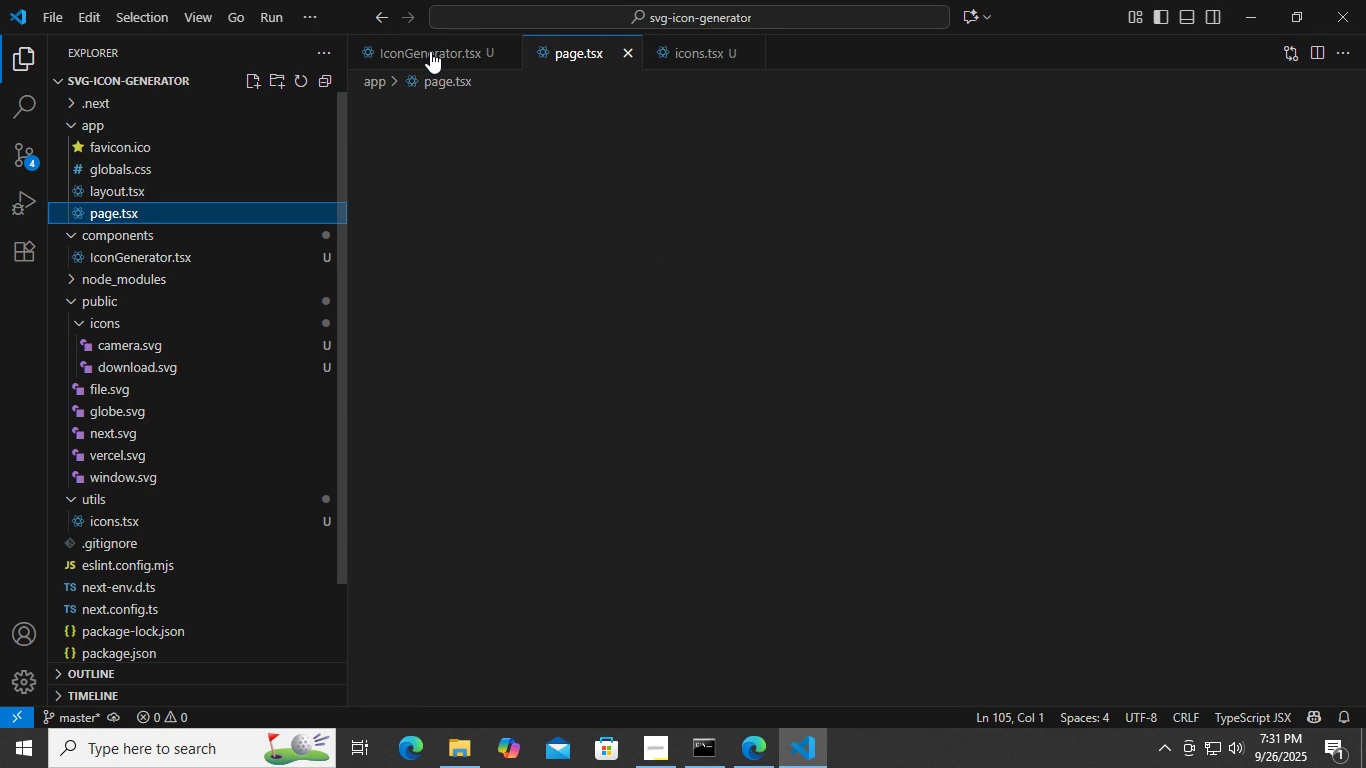 
double_click([581, 211])
 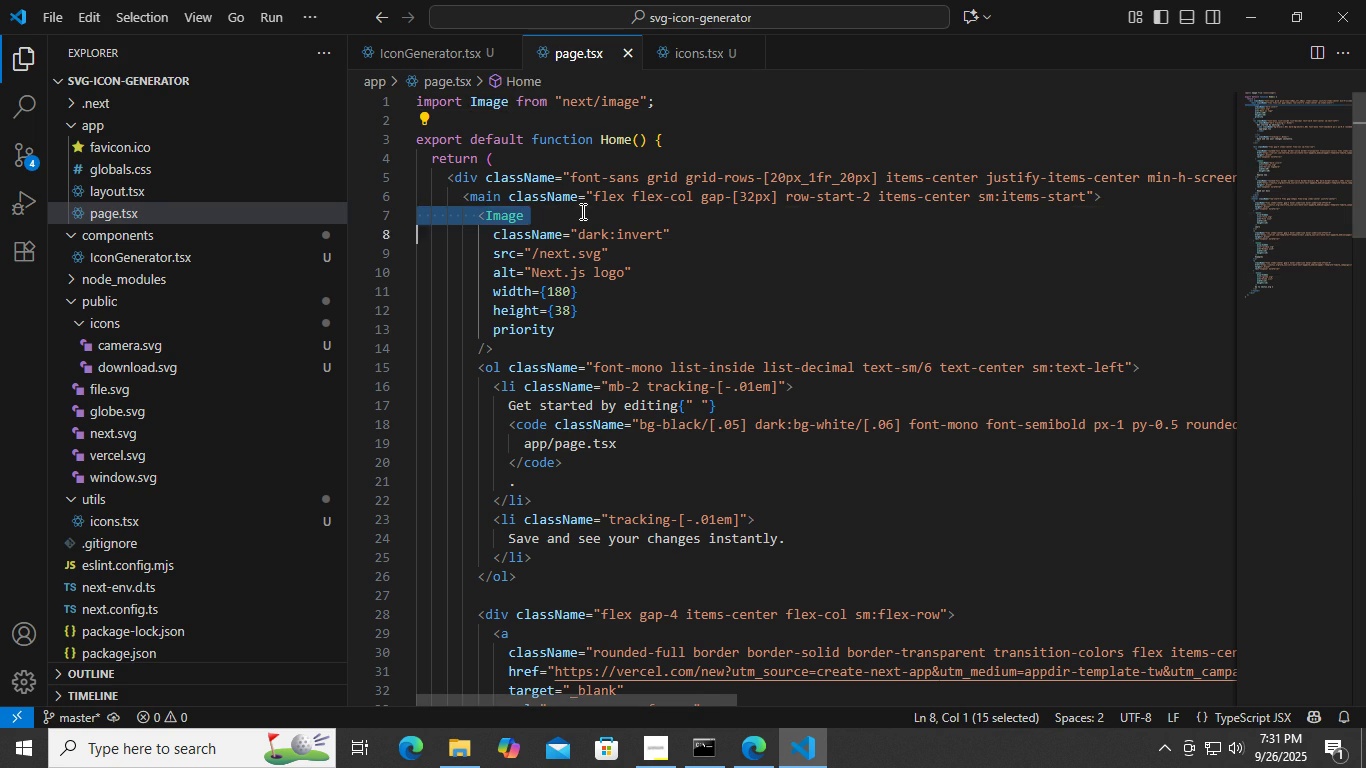 
triple_click([581, 211])
 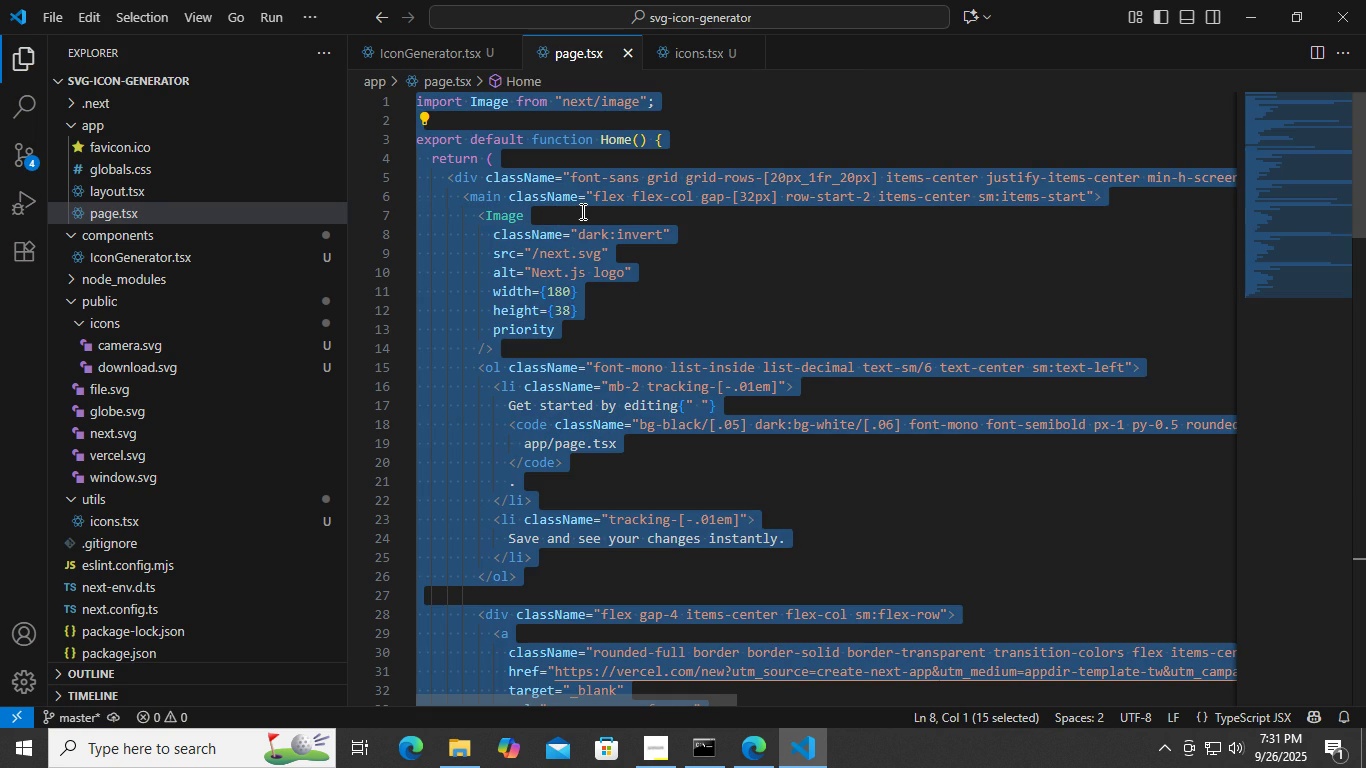 
triple_click([581, 211])
 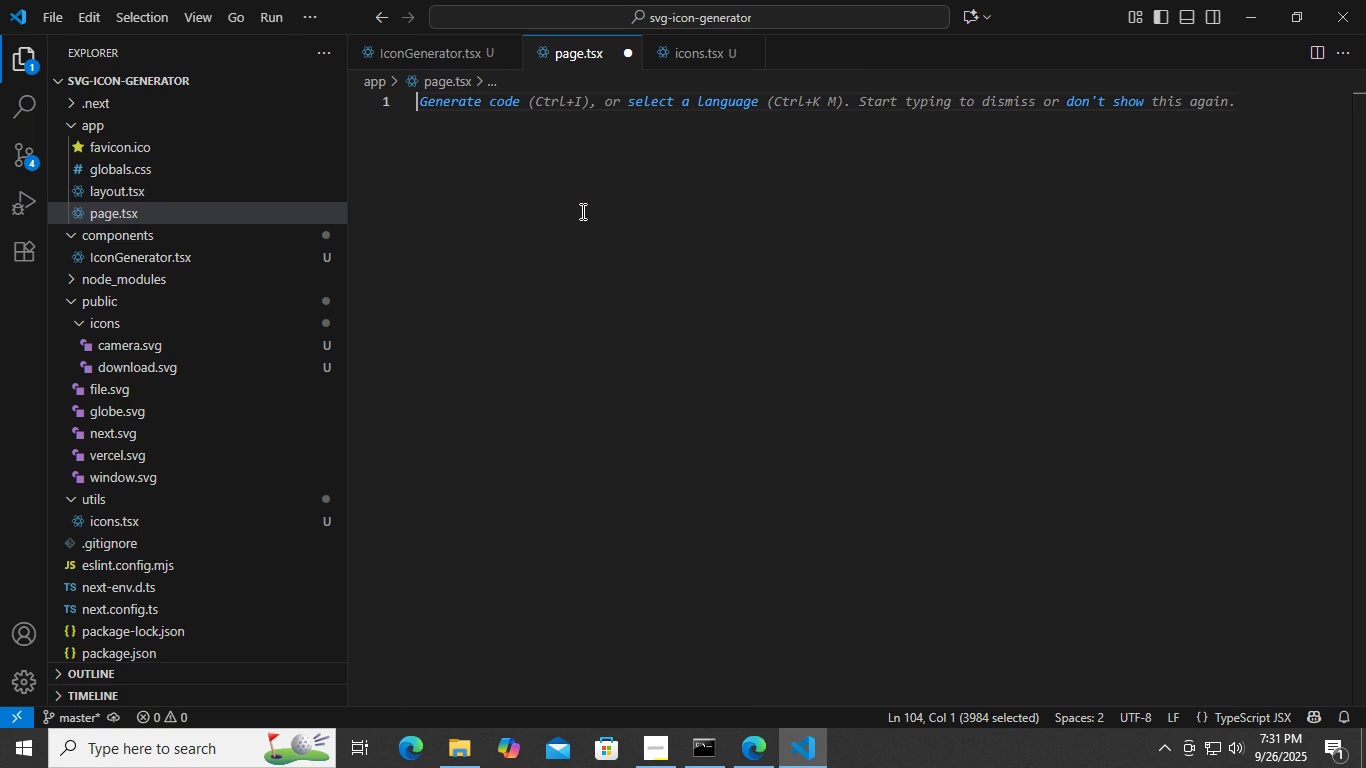 
key(Backspace)
 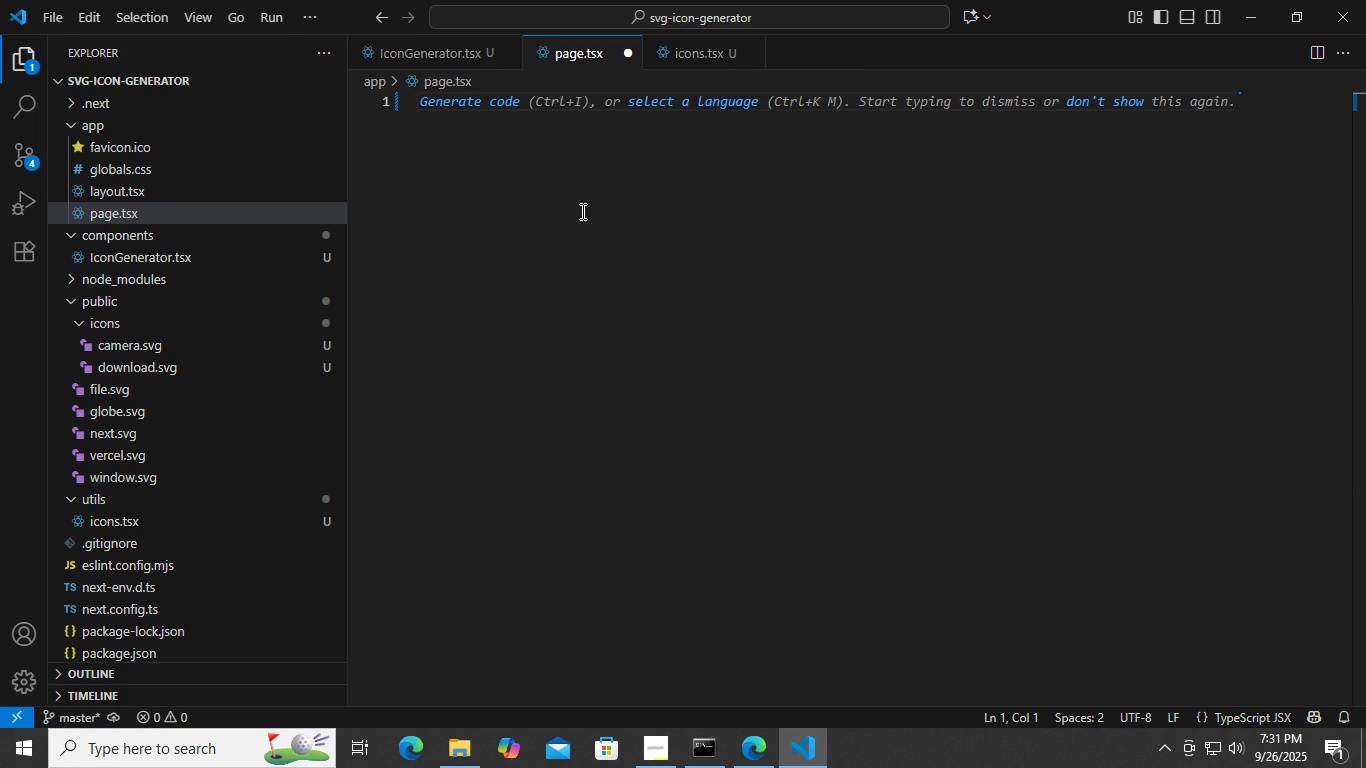 
wait(7.31)
 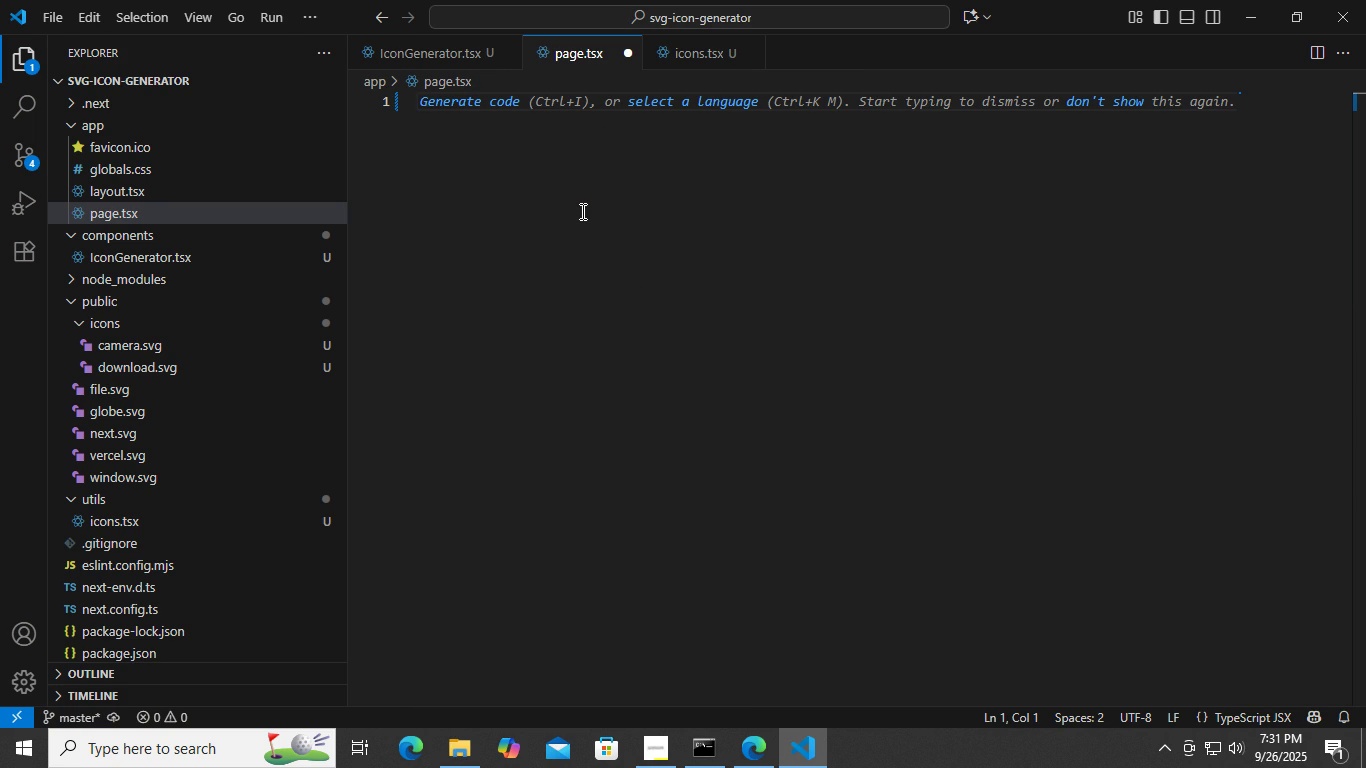 
left_click([659, 214])
 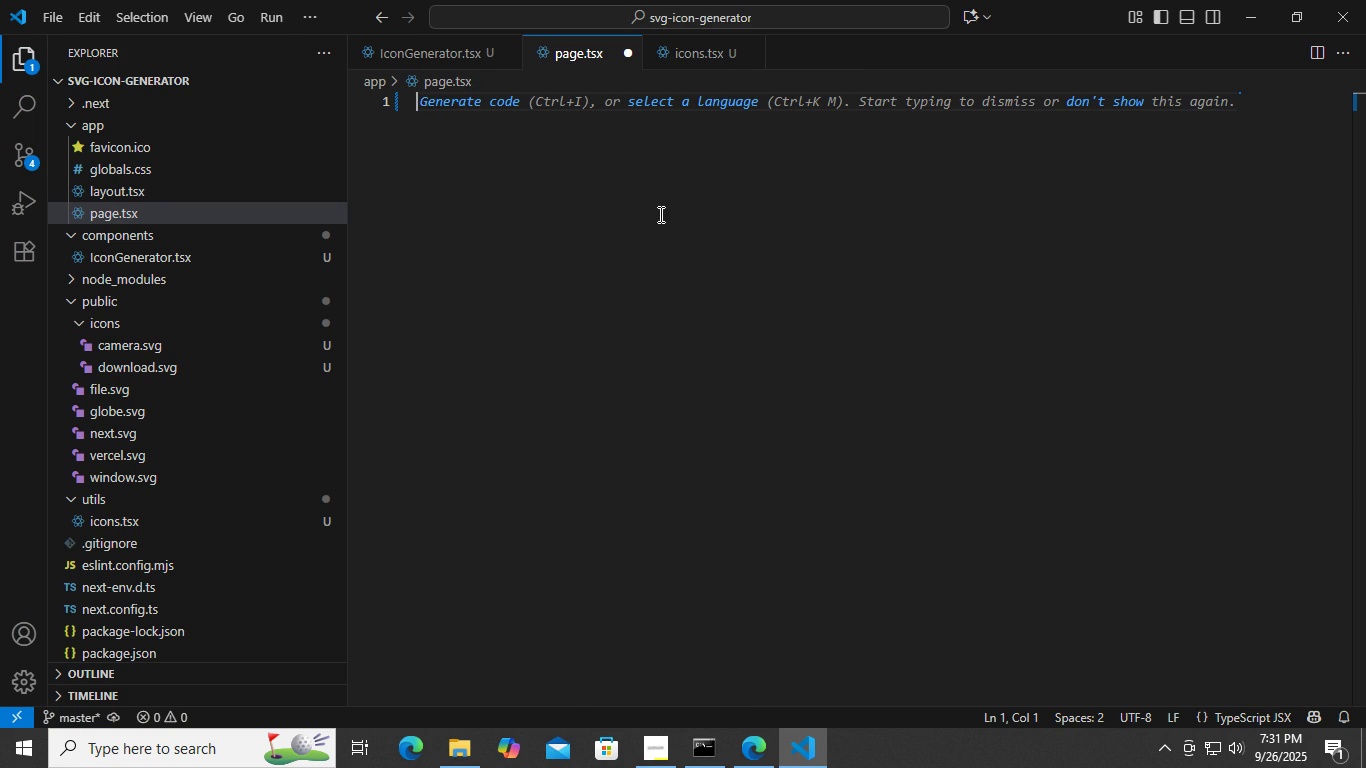 
type(import Reas)
key(Backspace)
 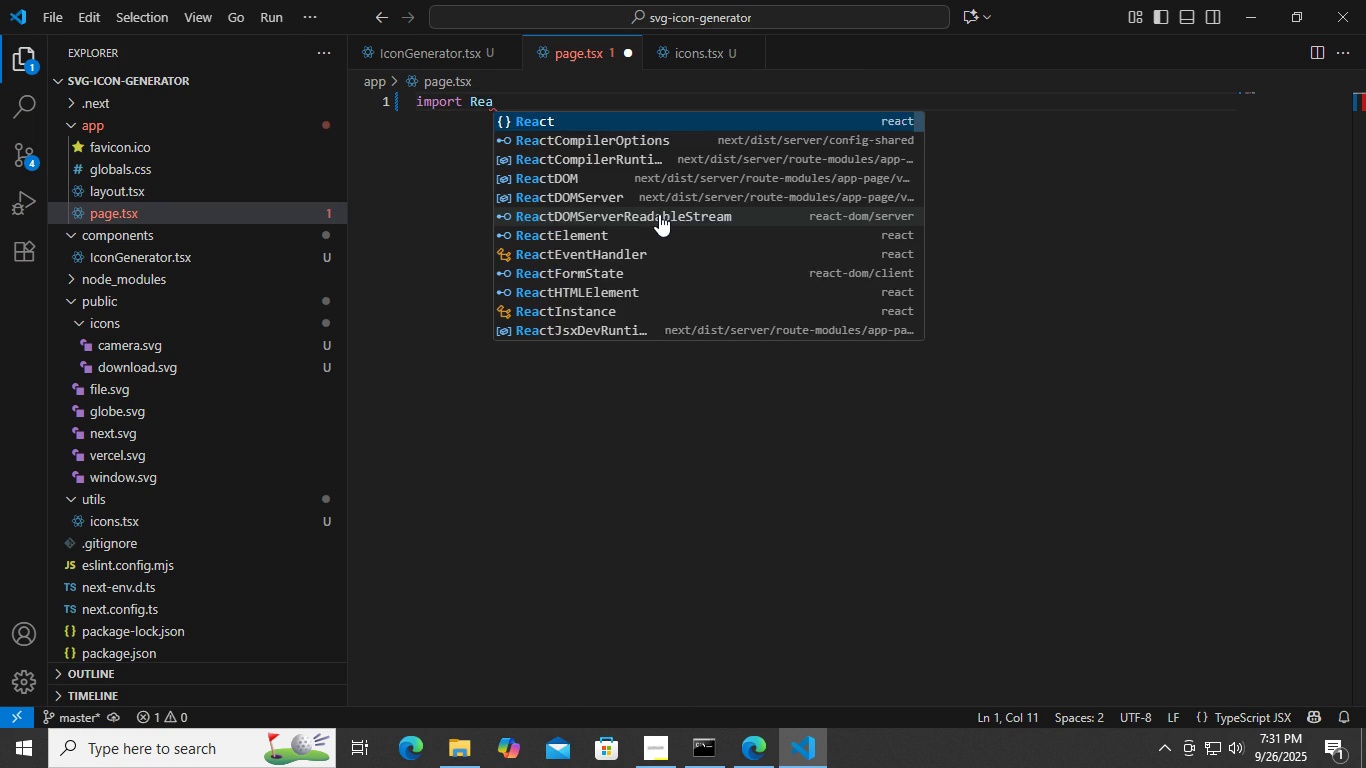 
key(Enter)